 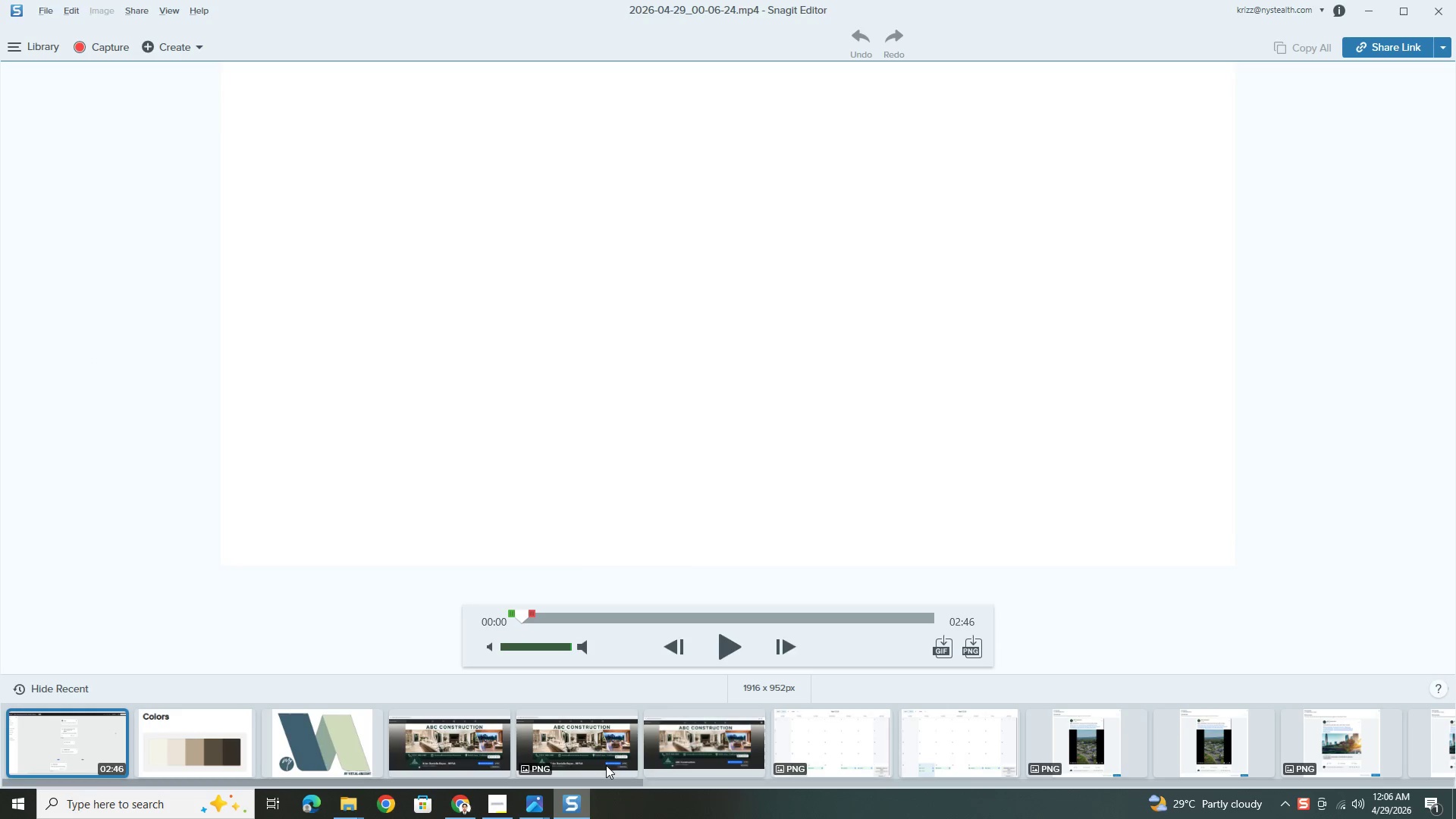 
key(Control+S)
 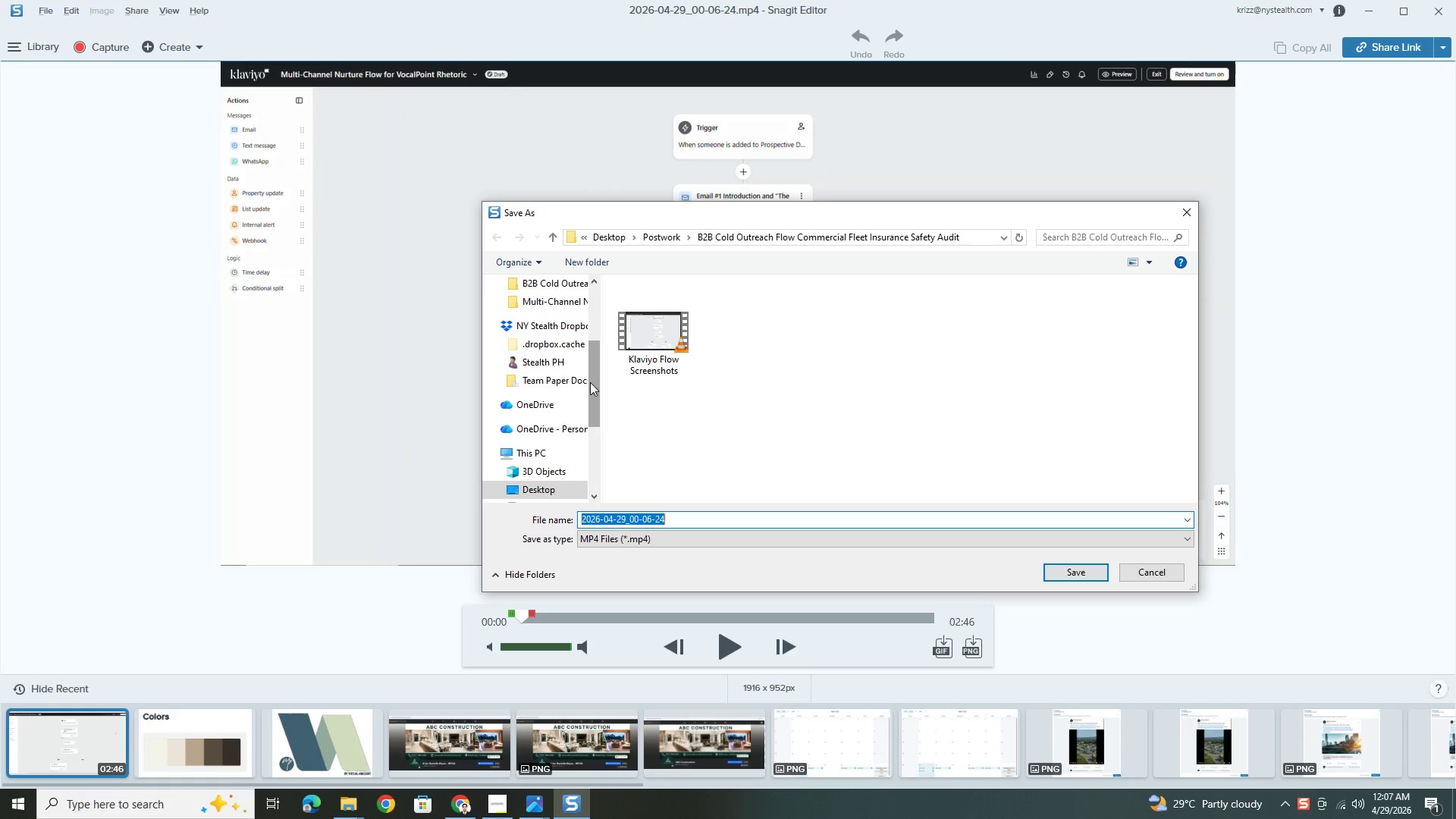 
left_click([656, 233])
 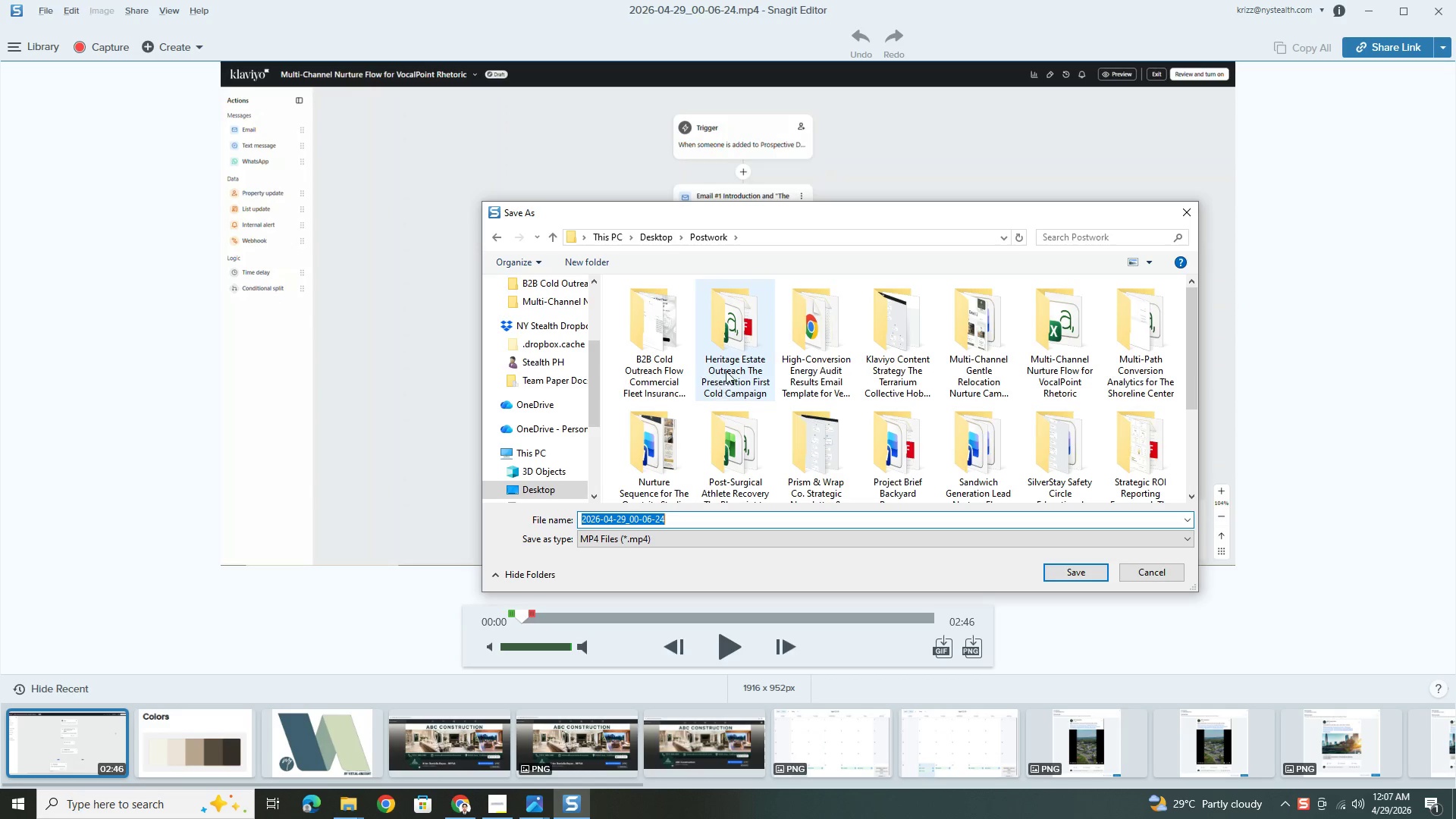 
left_click([738, 356])
 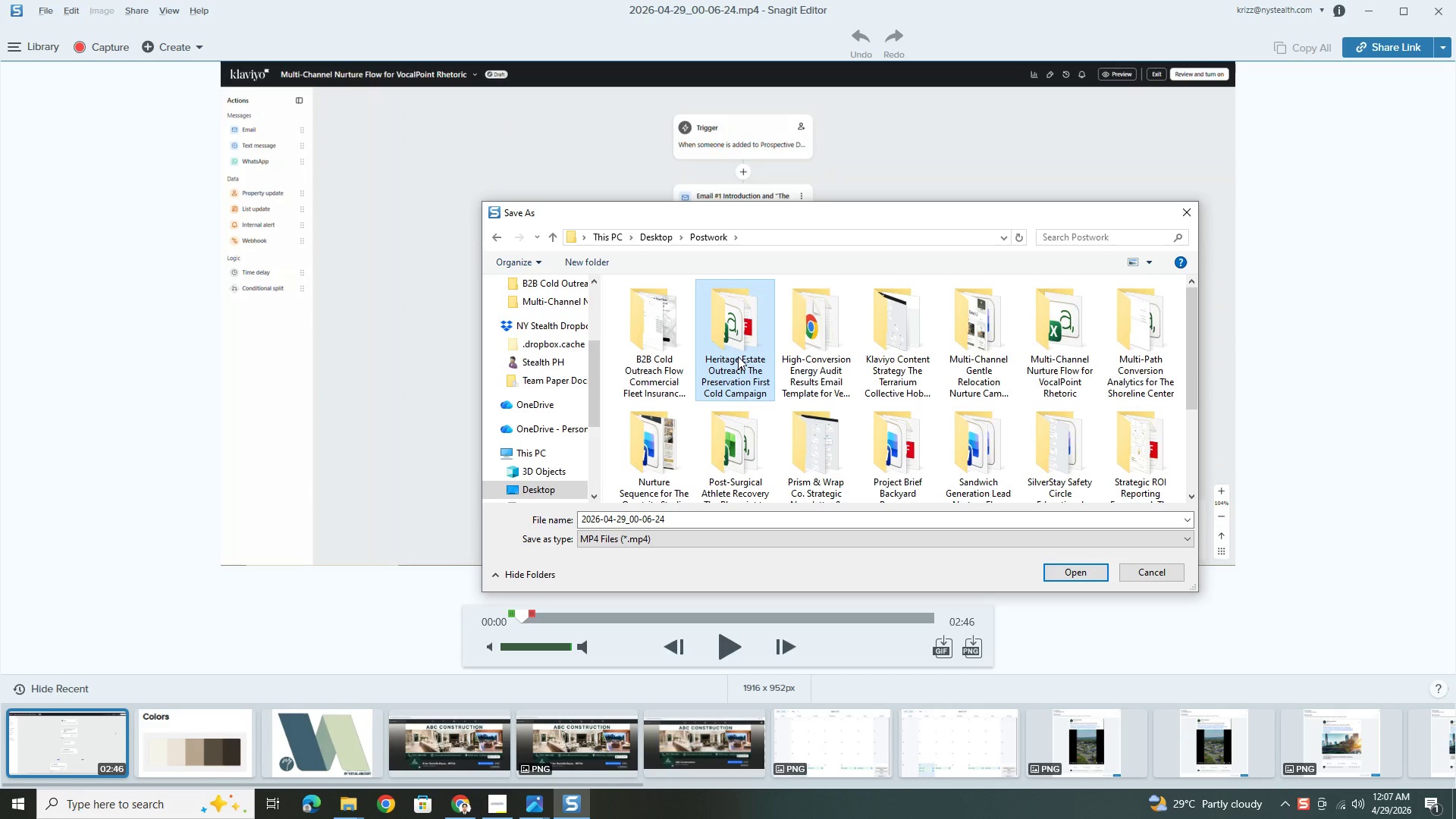 
key(M)
 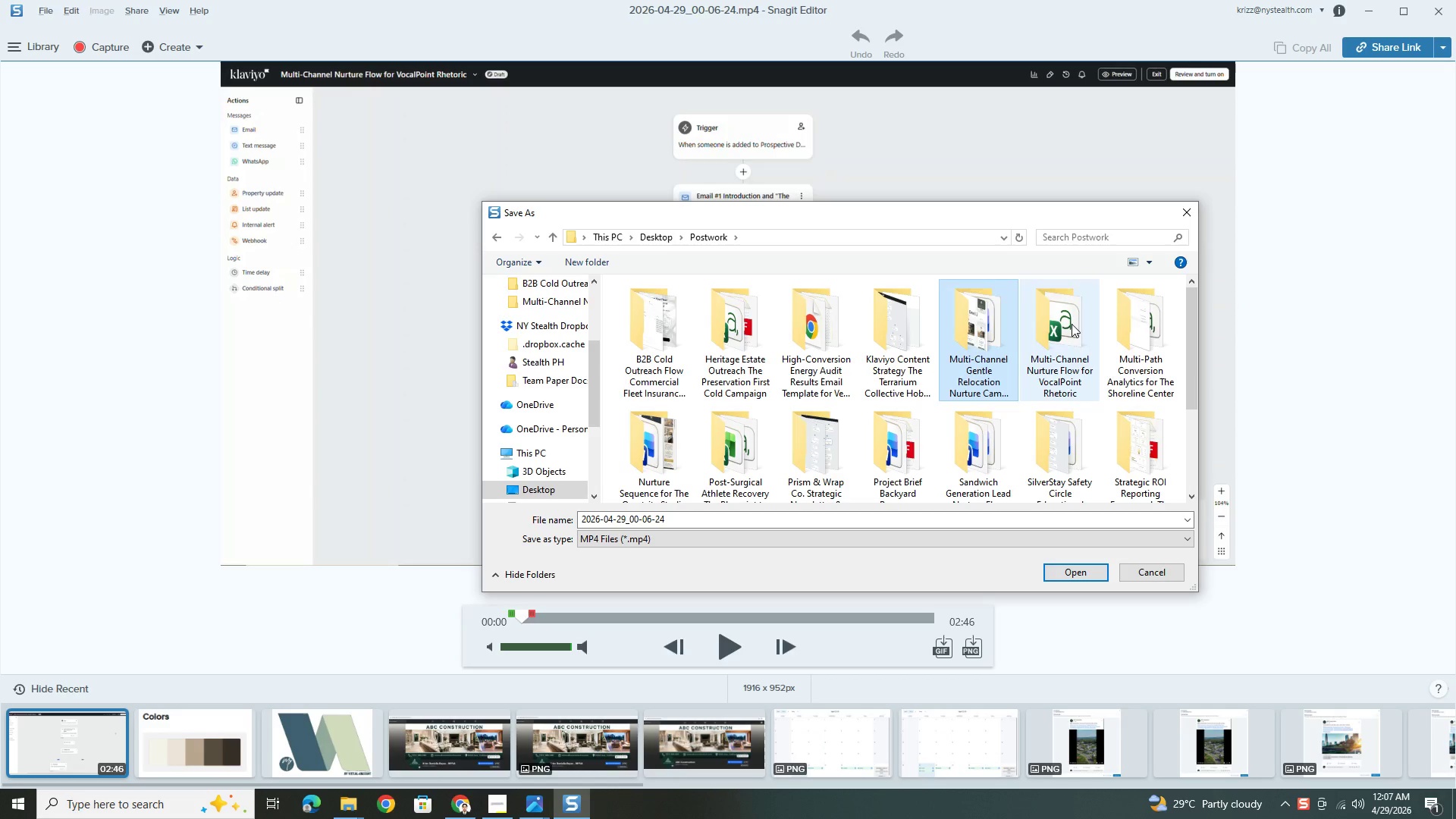 
double_click([1072, 324])
 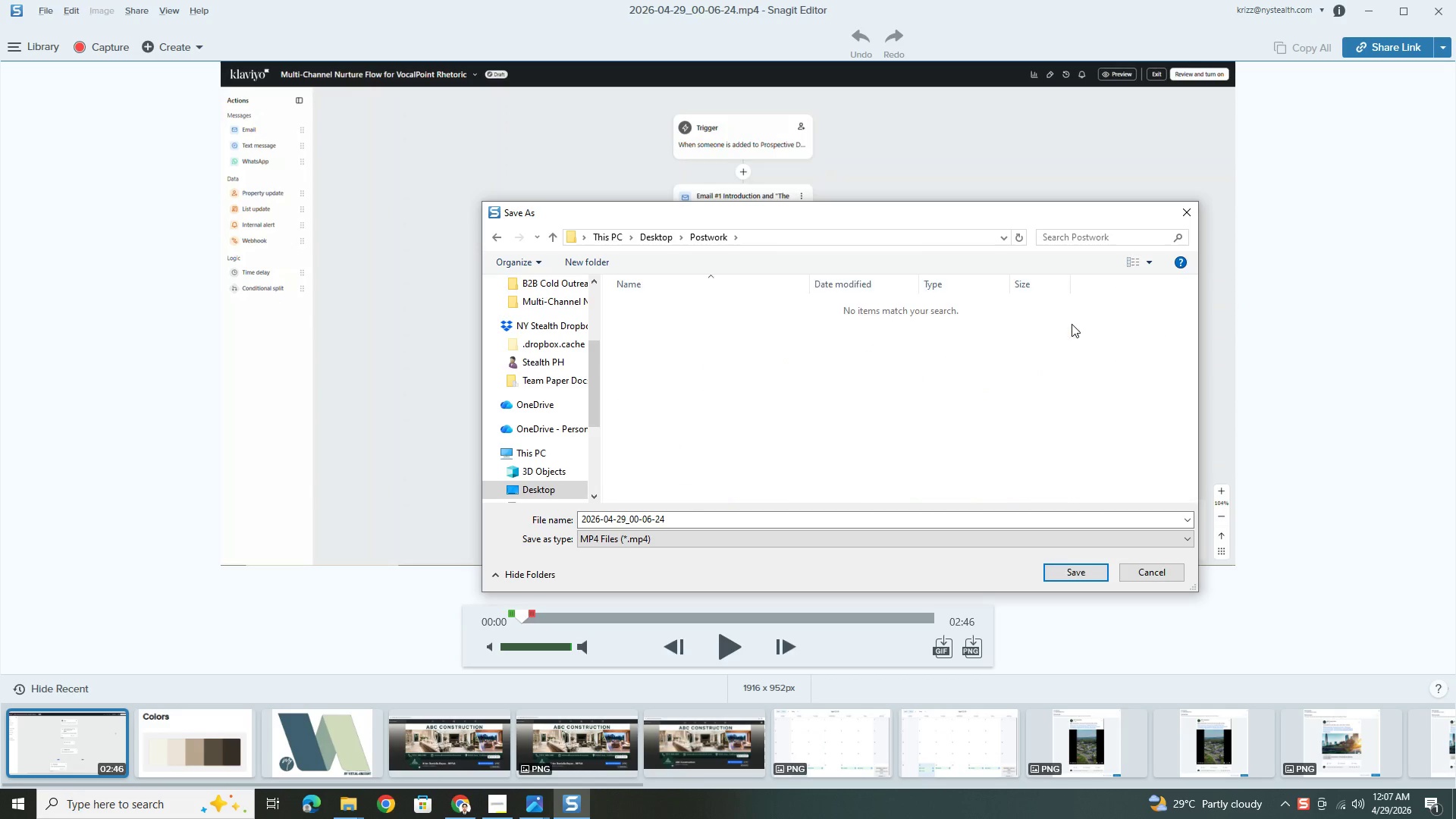 
triple_click([1072, 324])
 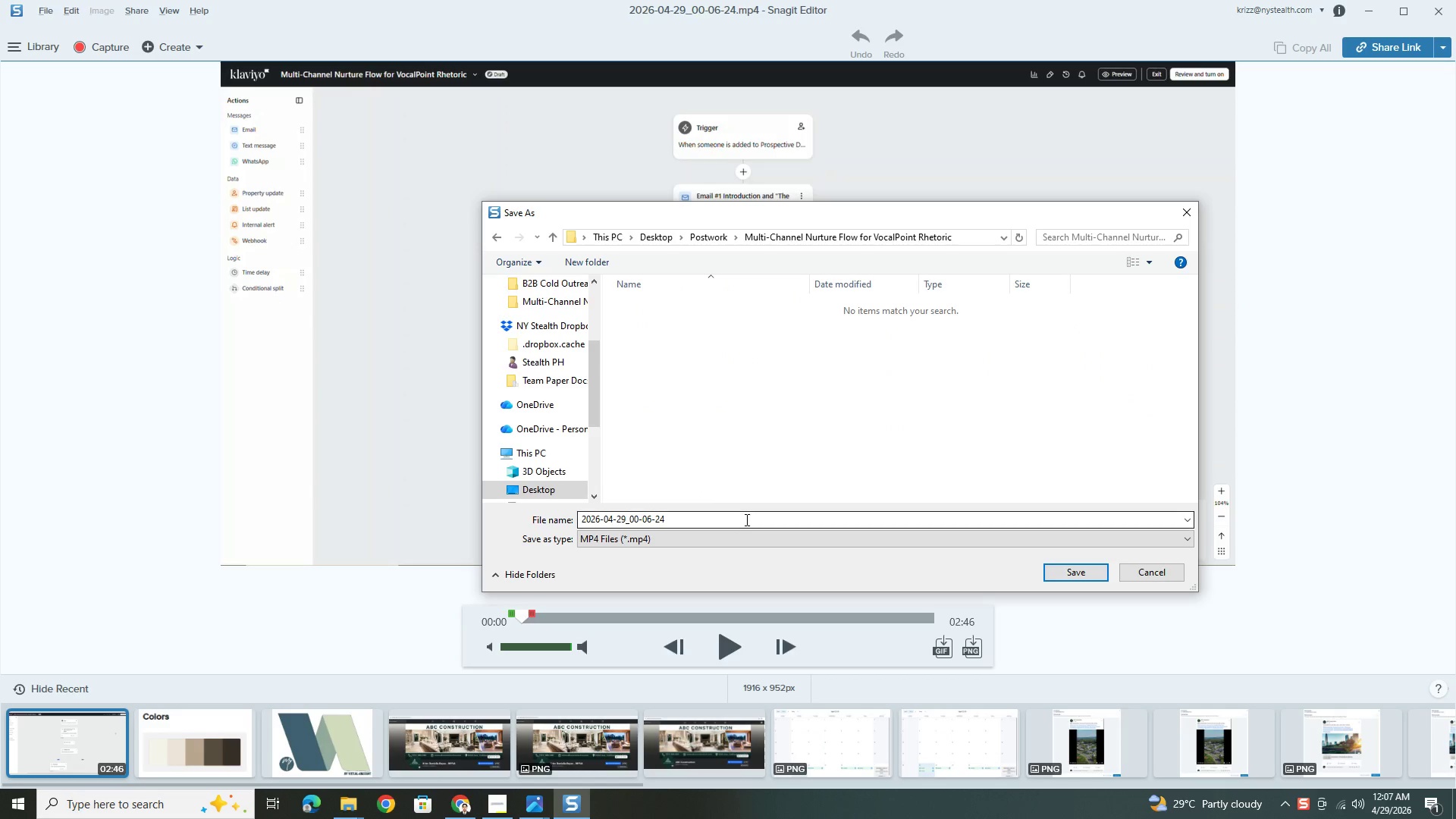 
double_click([745, 519])
 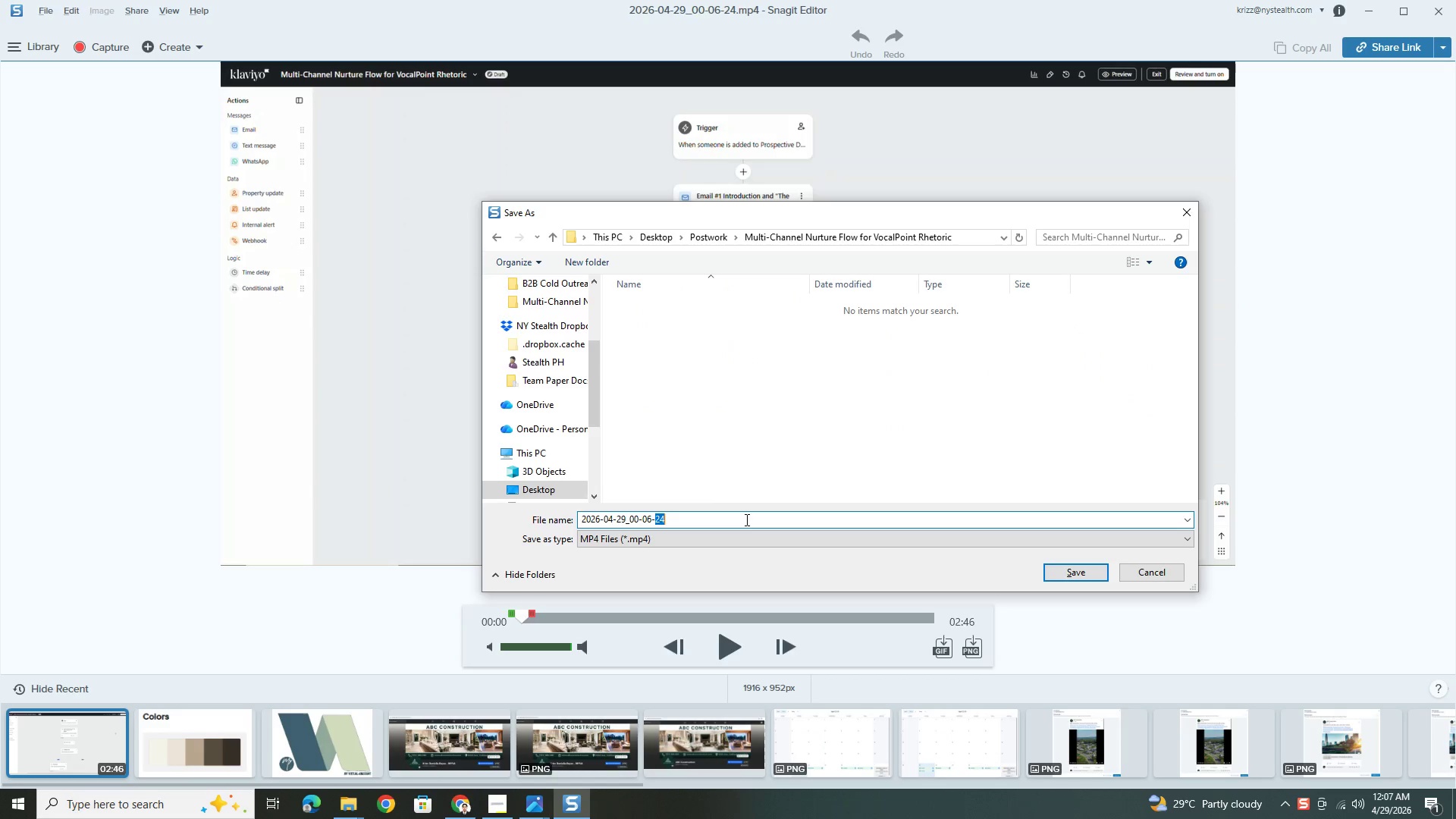 
key(Alt+AltLeft)
 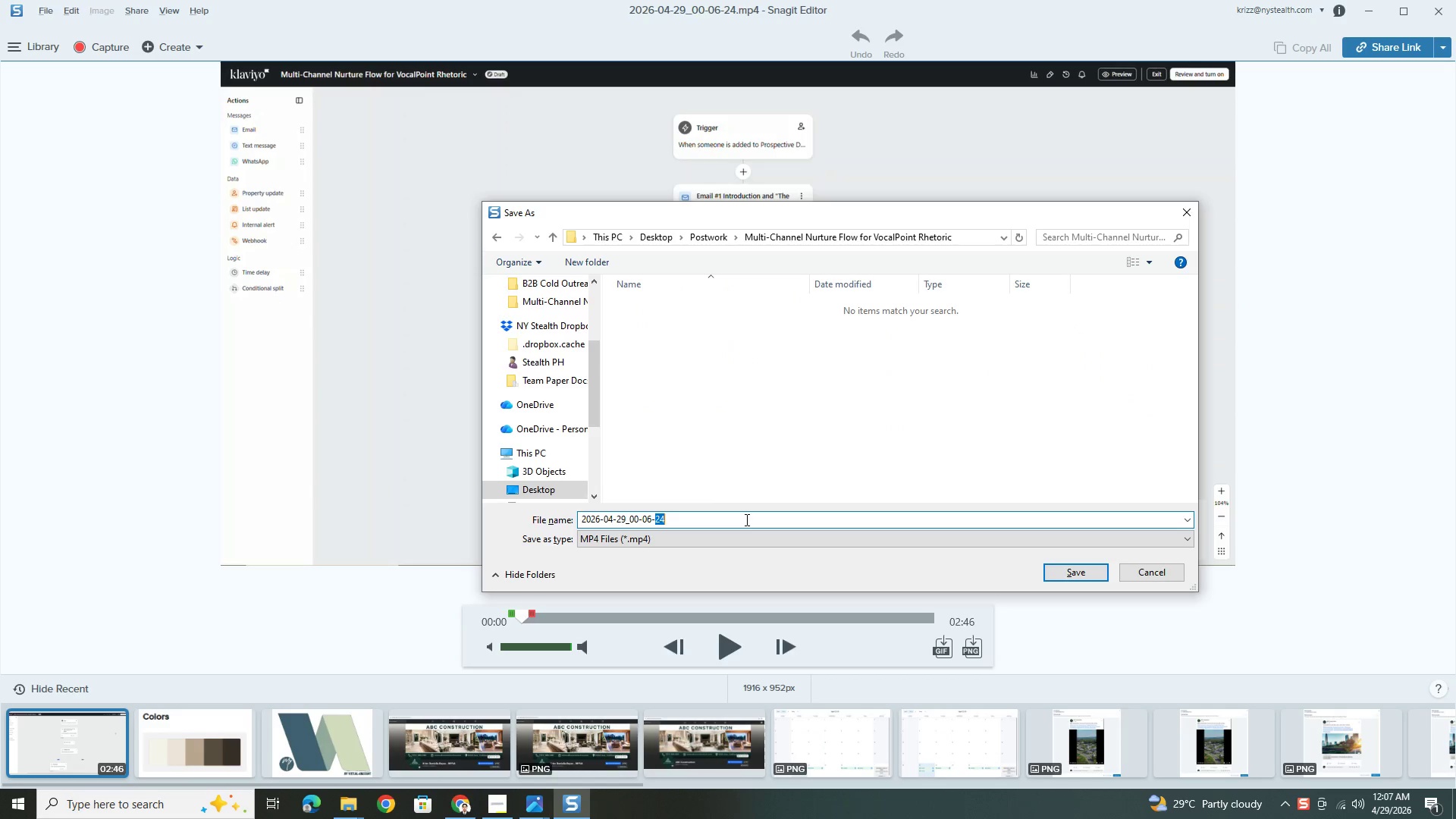 
key(Alt+Tab)